 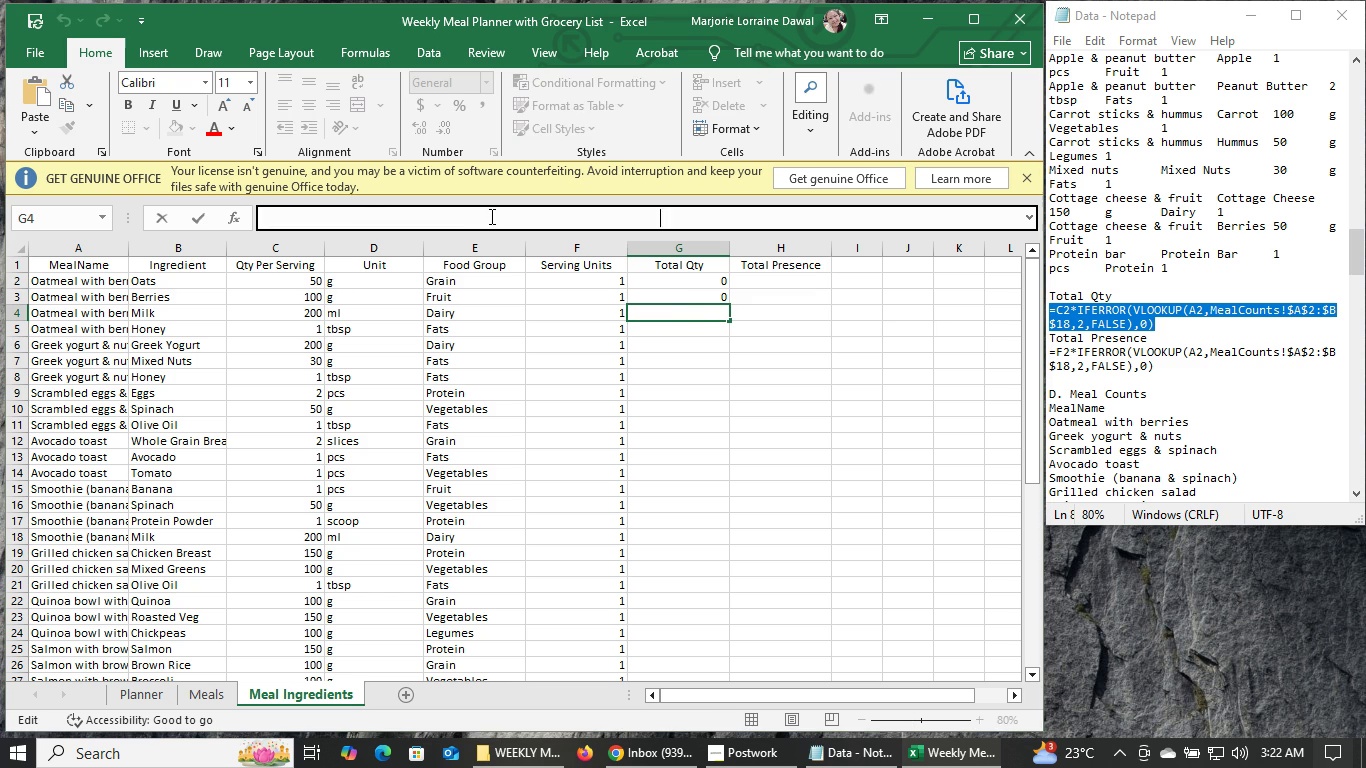 
key(Control+V)
 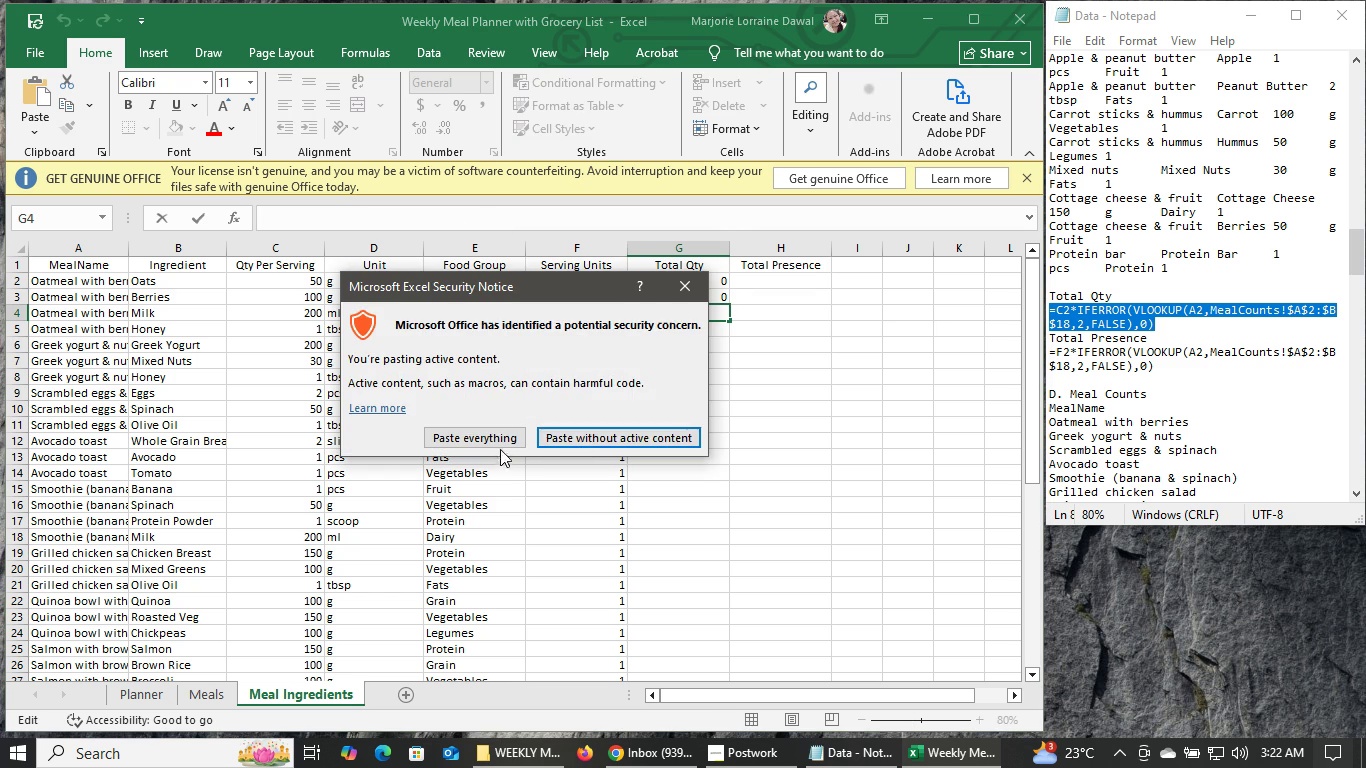 
left_click([497, 440])
 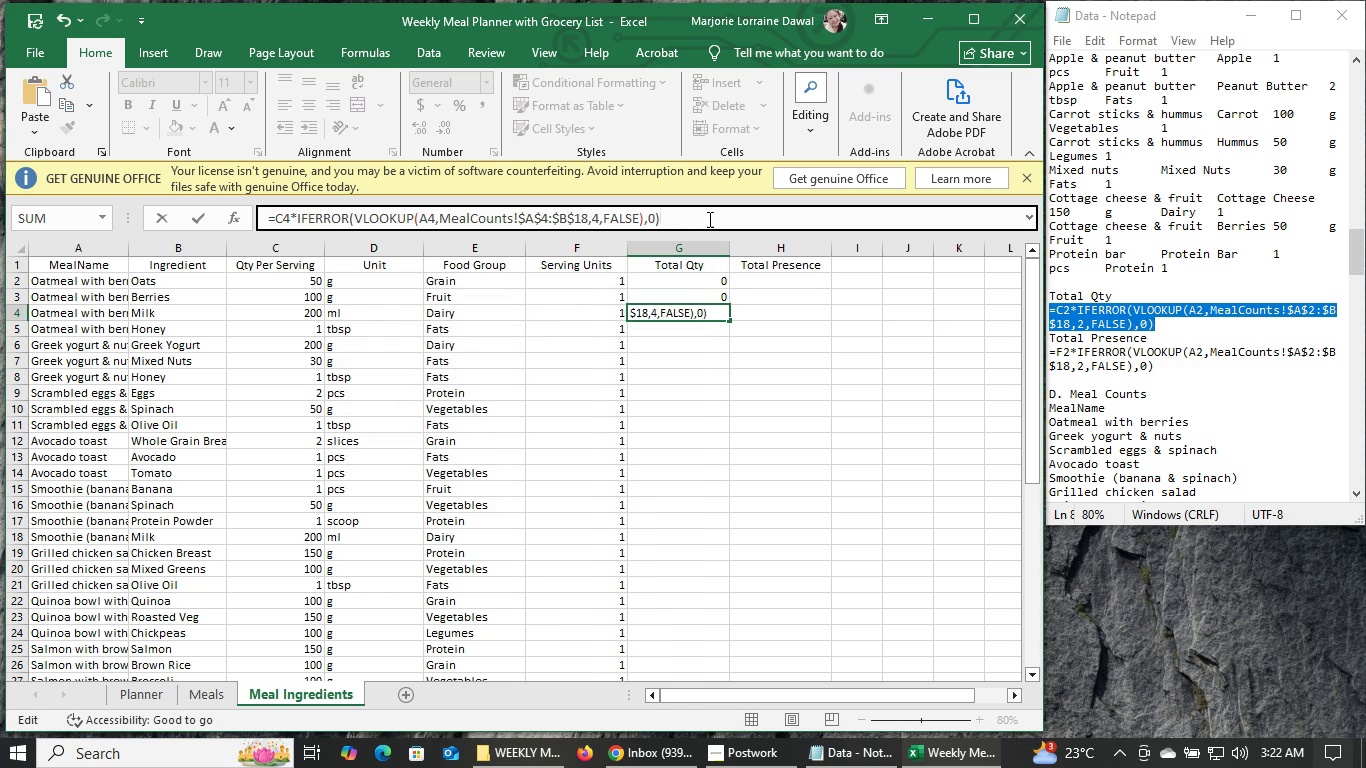 
left_click([708, 219])
 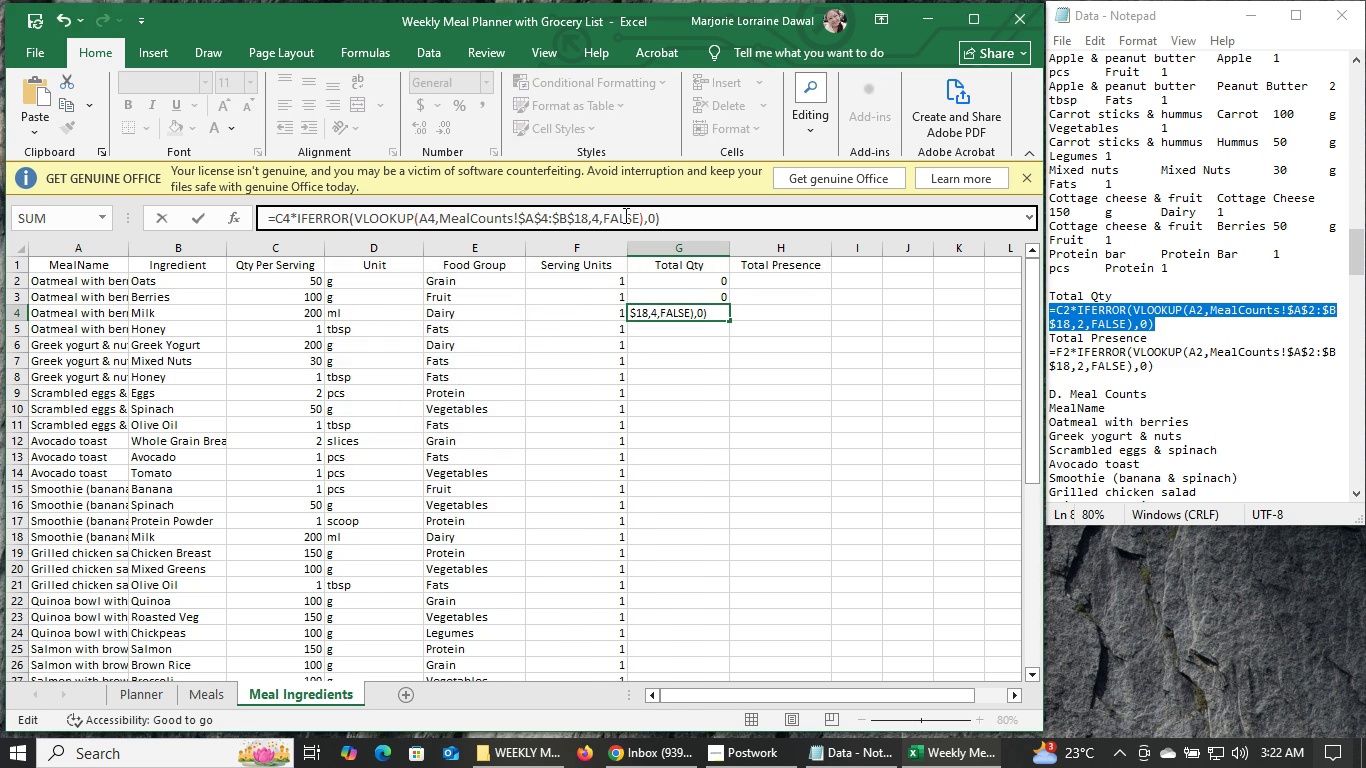 
left_click([624, 215])
 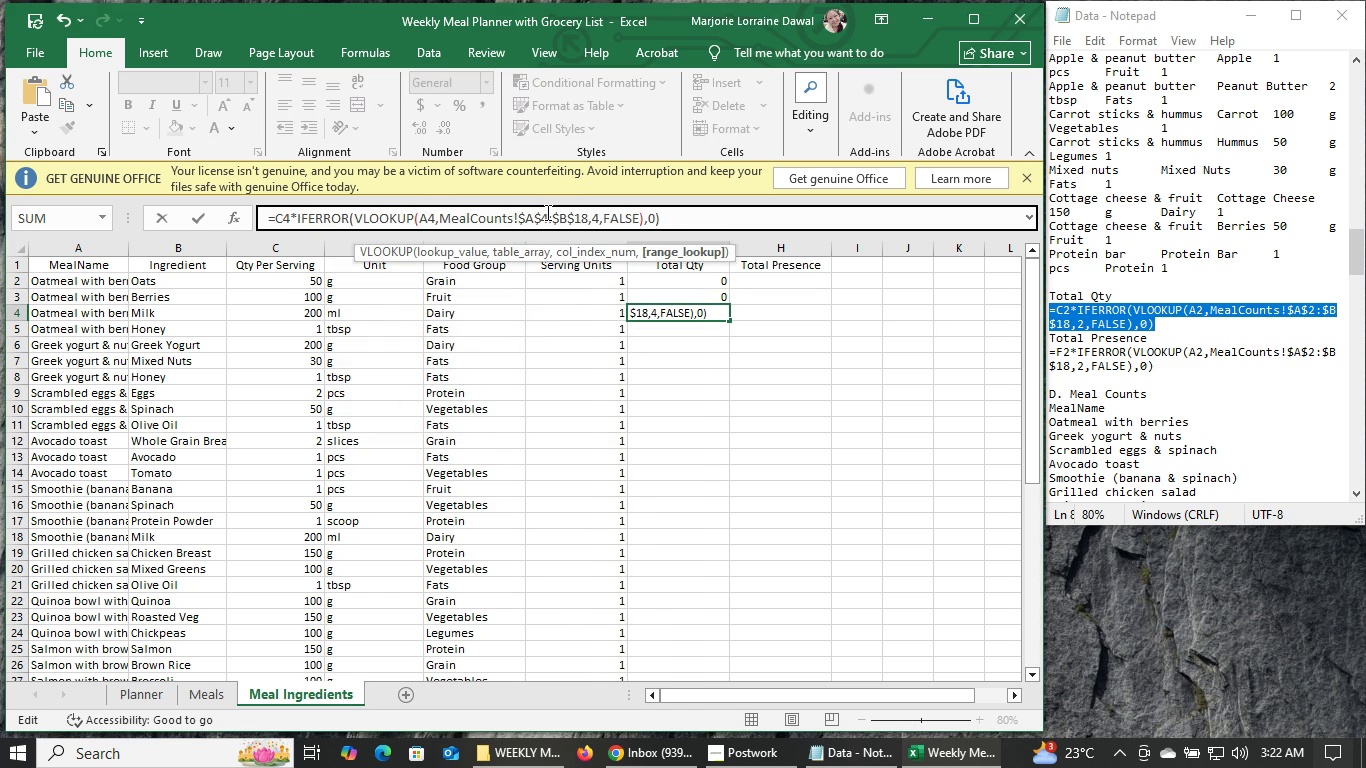 
left_click([546, 212])
 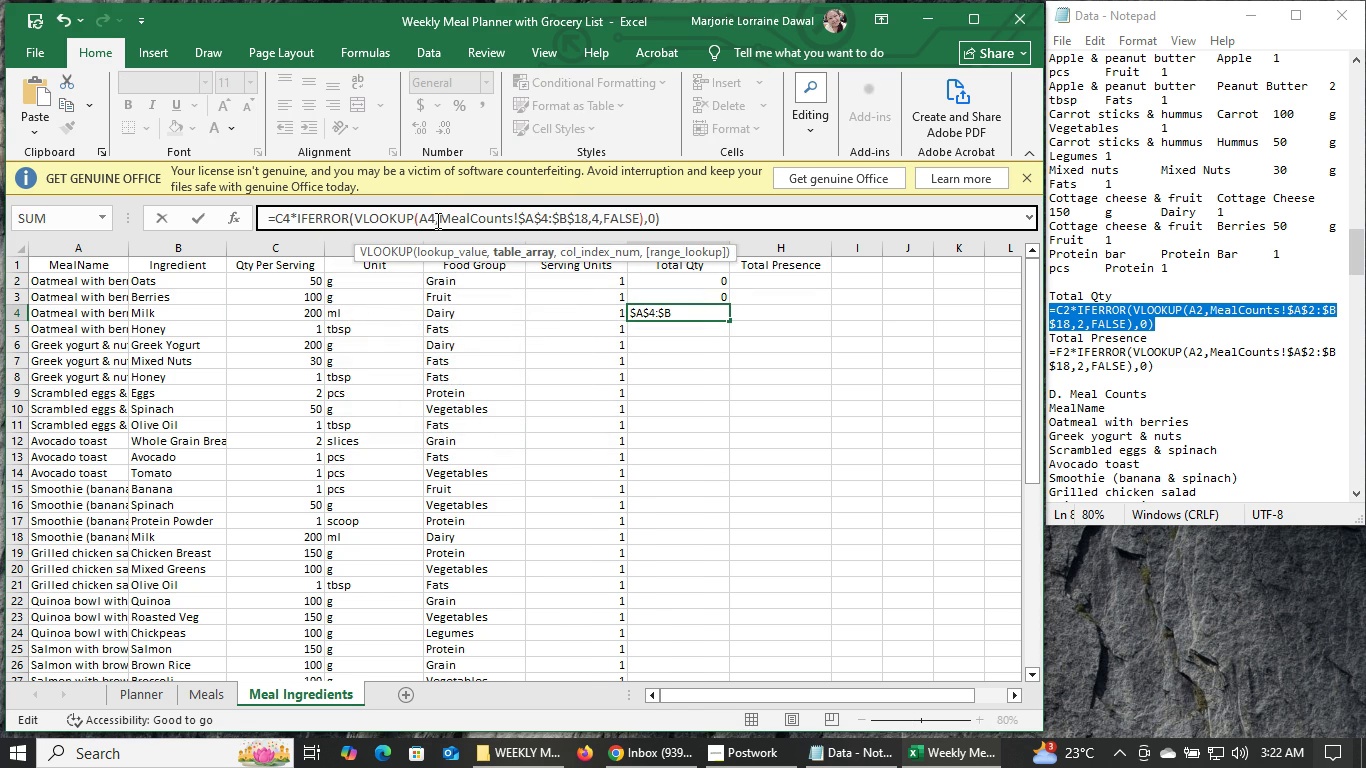 
left_click([436, 220])
 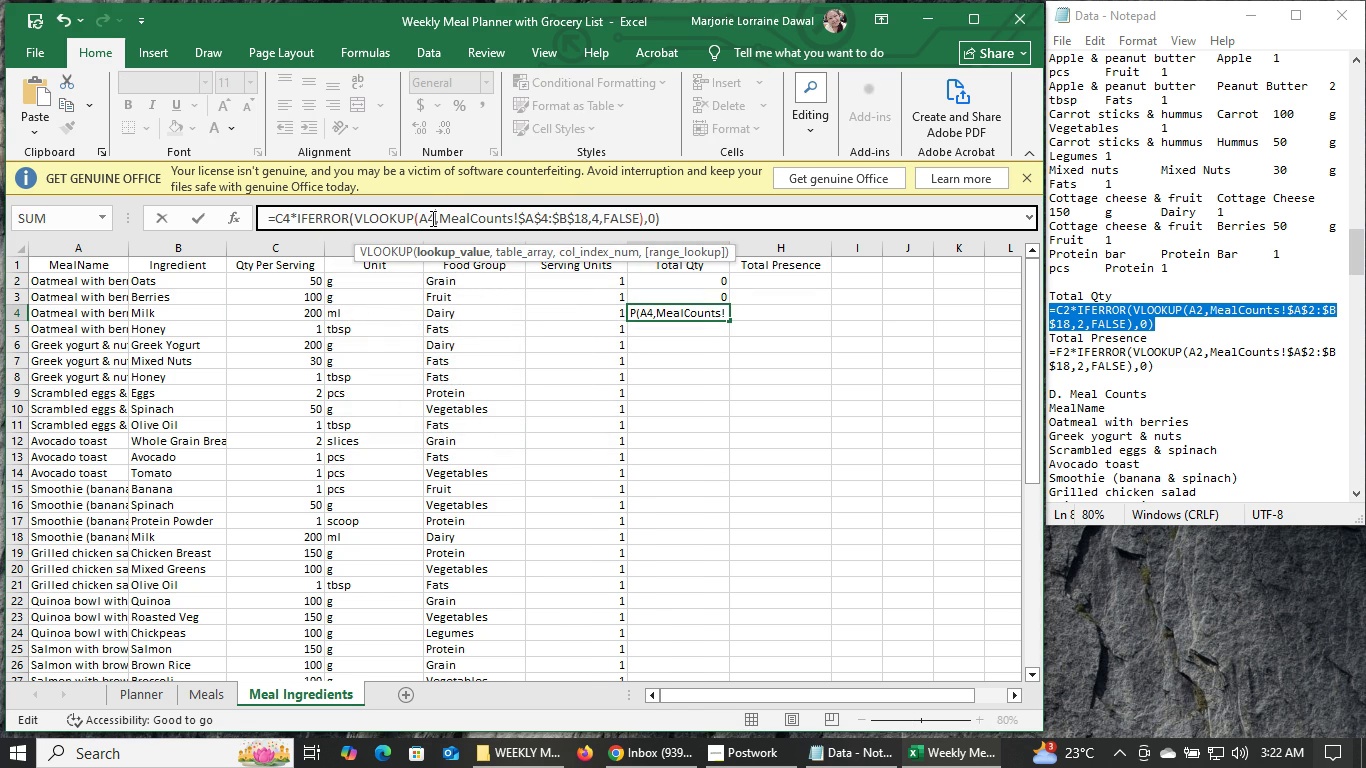 
left_click([431, 218])
 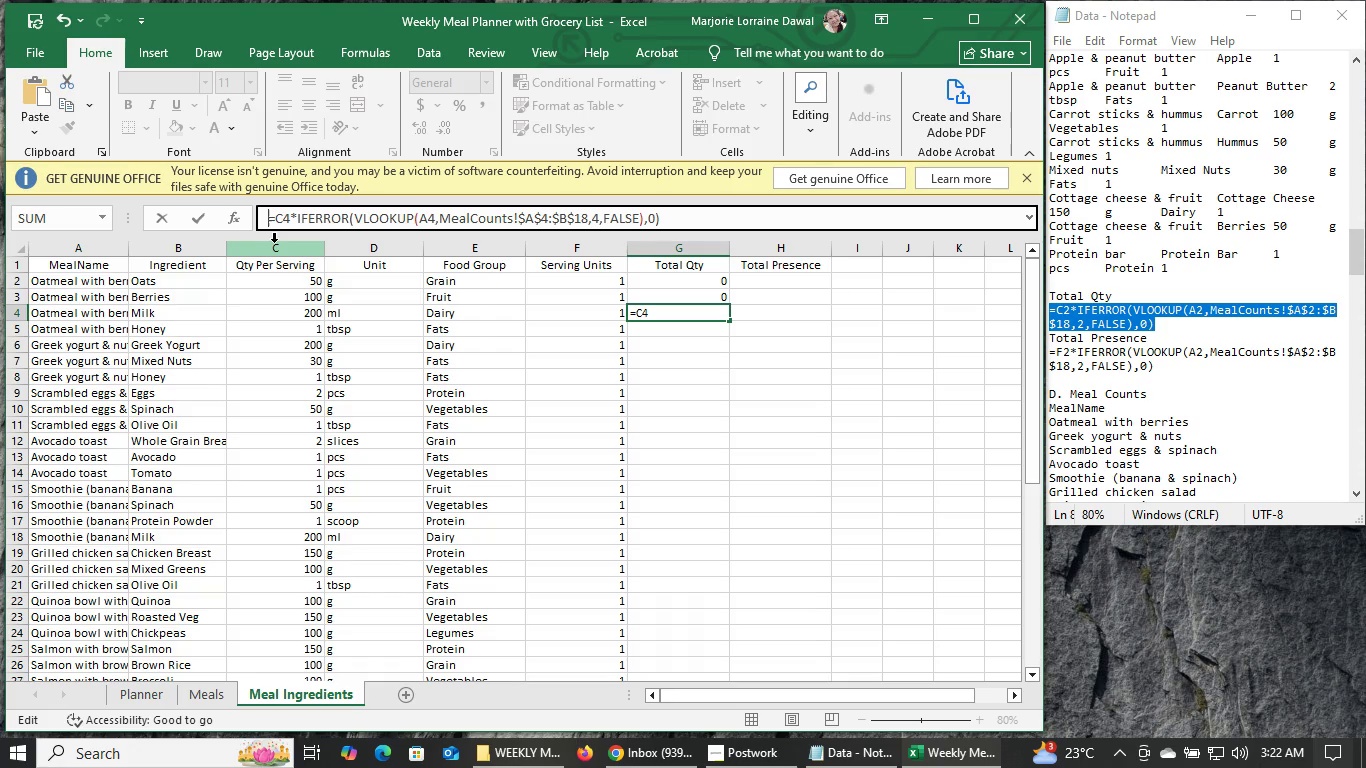 
key(Backspace)
 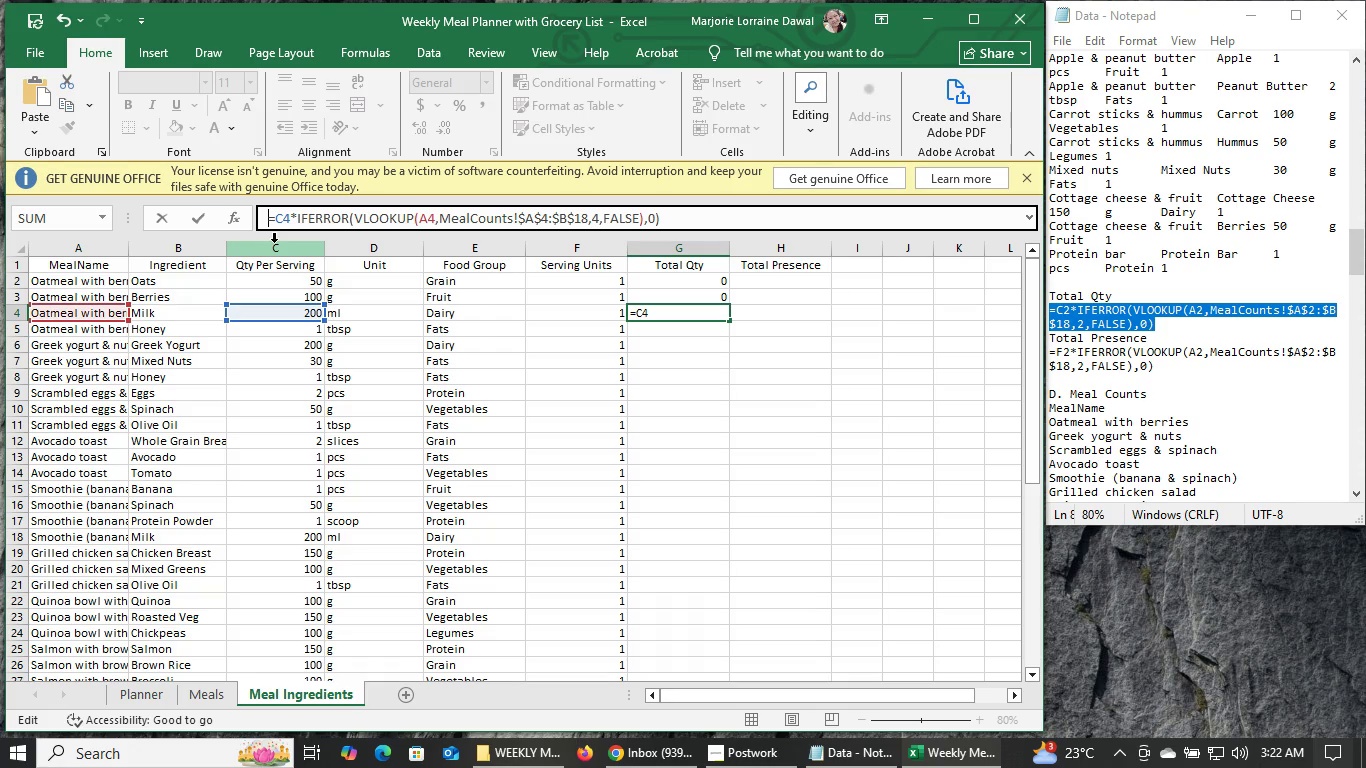 
key(Backspace)
 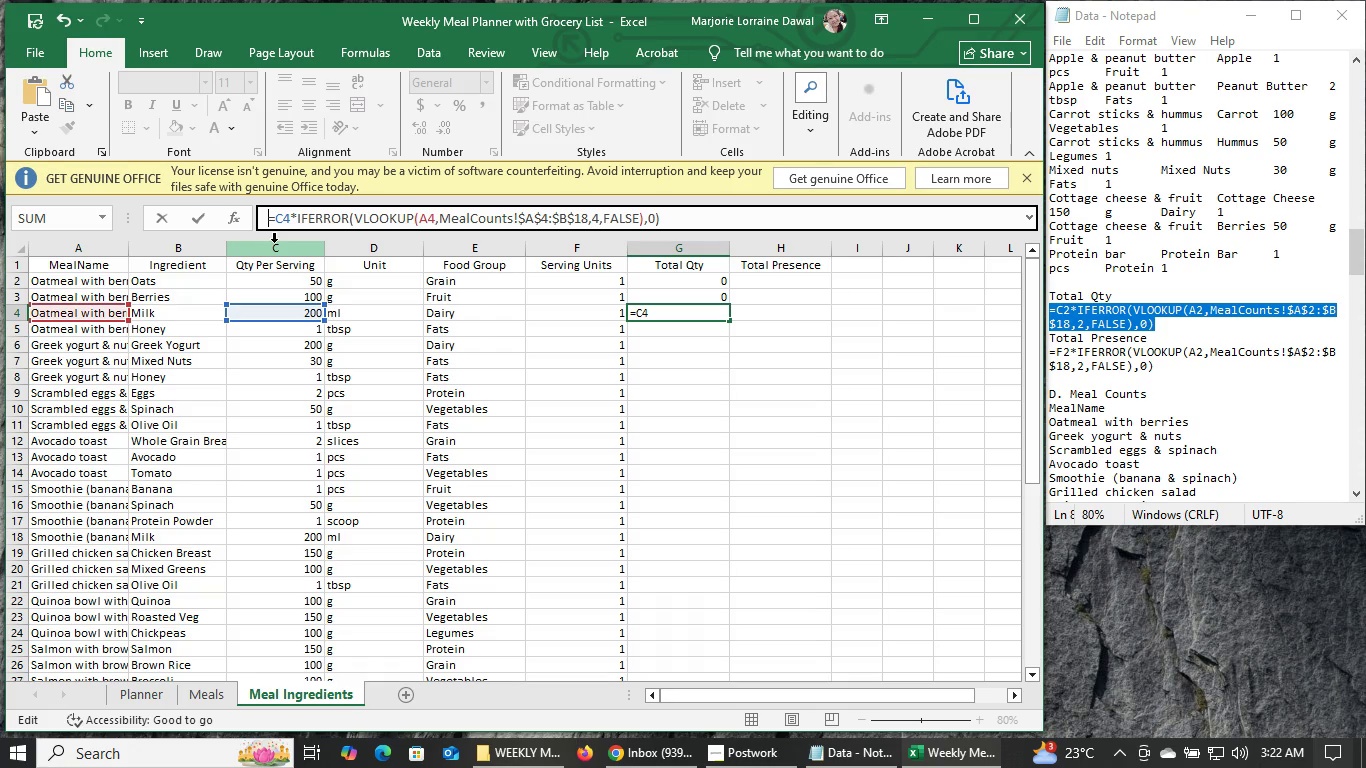 
key(Backspace)
 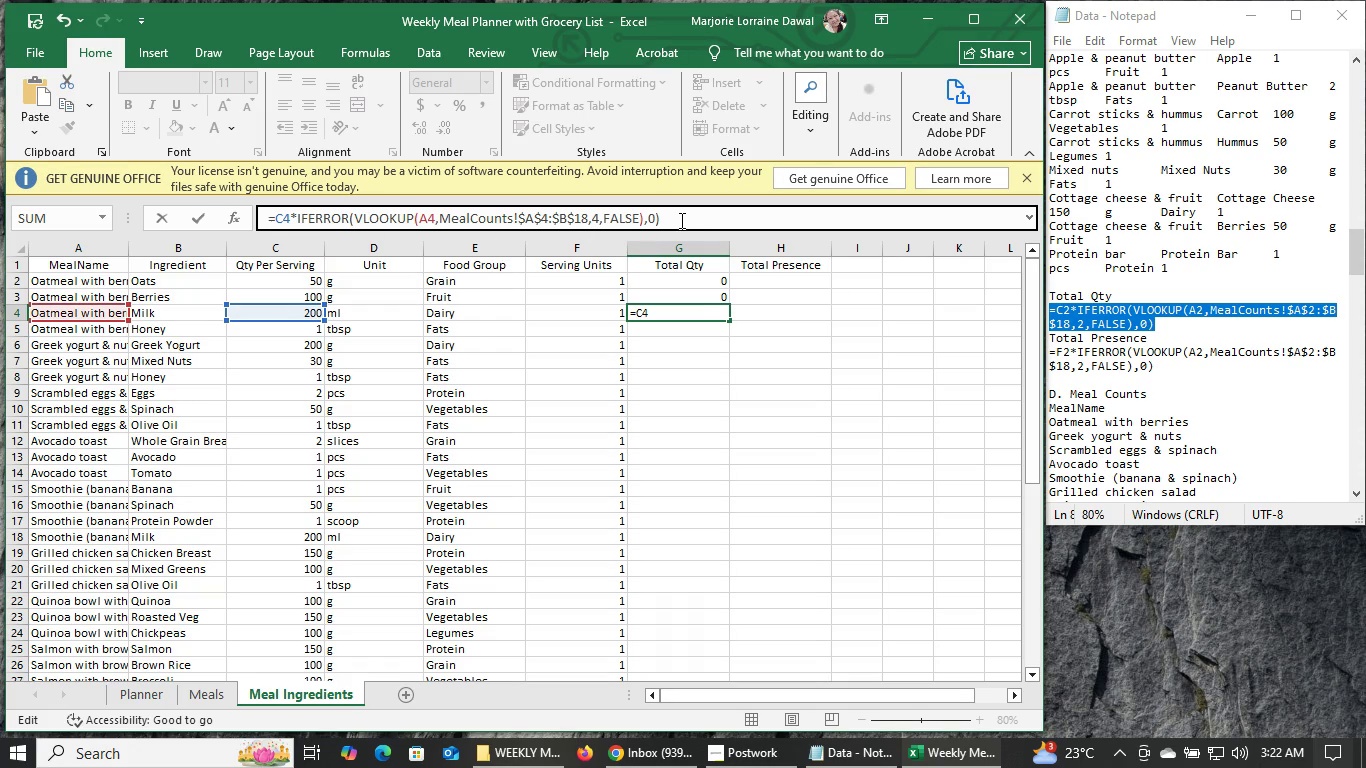 
left_click([687, 218])
 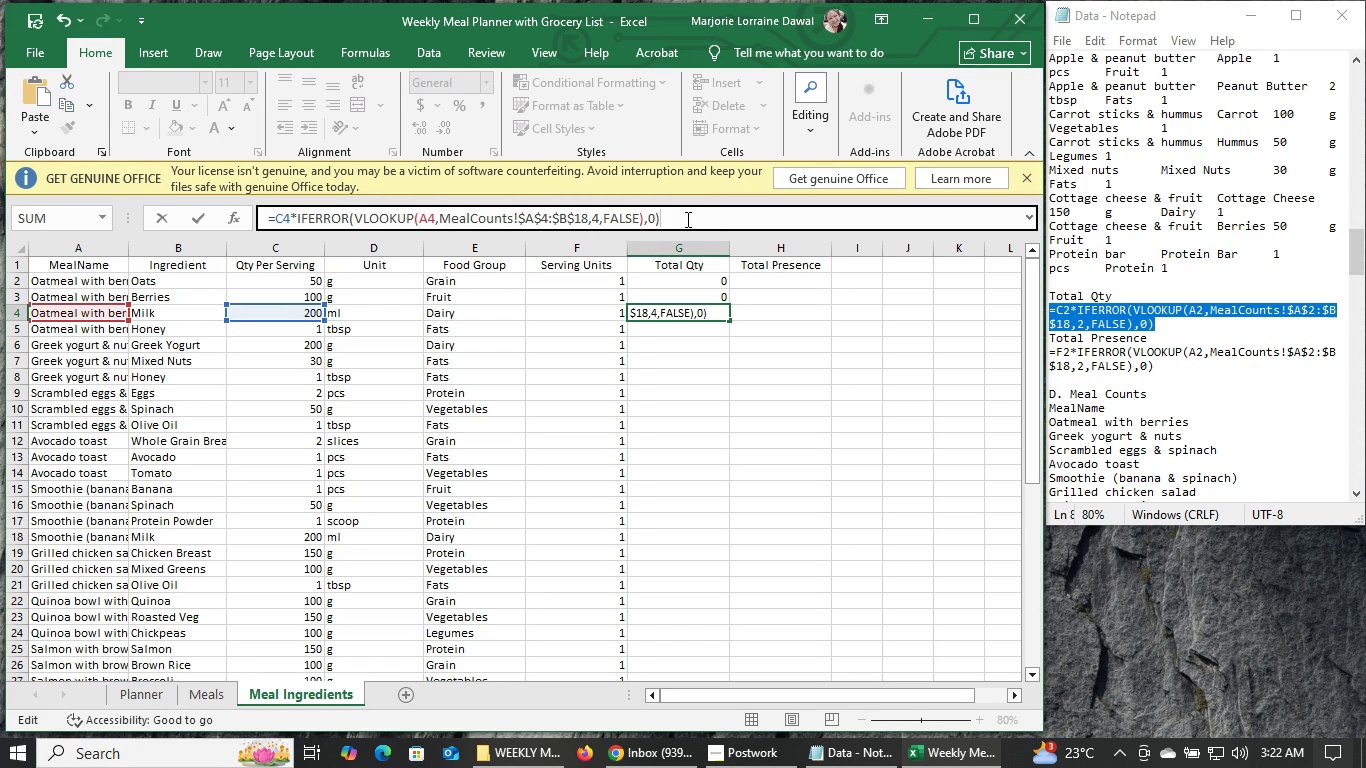 
wait(13.23)
 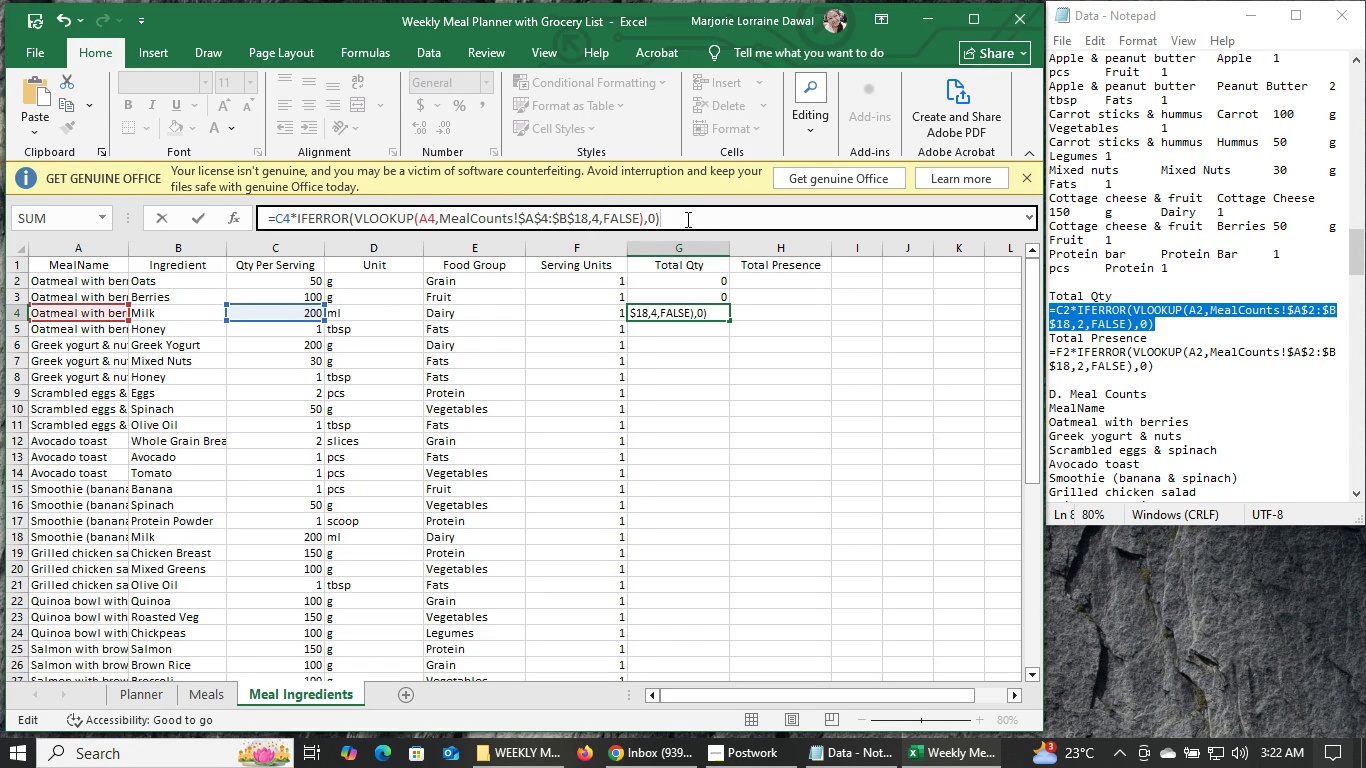 
scroll: coordinate [644, 372], scroll_direction: down, amount: 8.0
 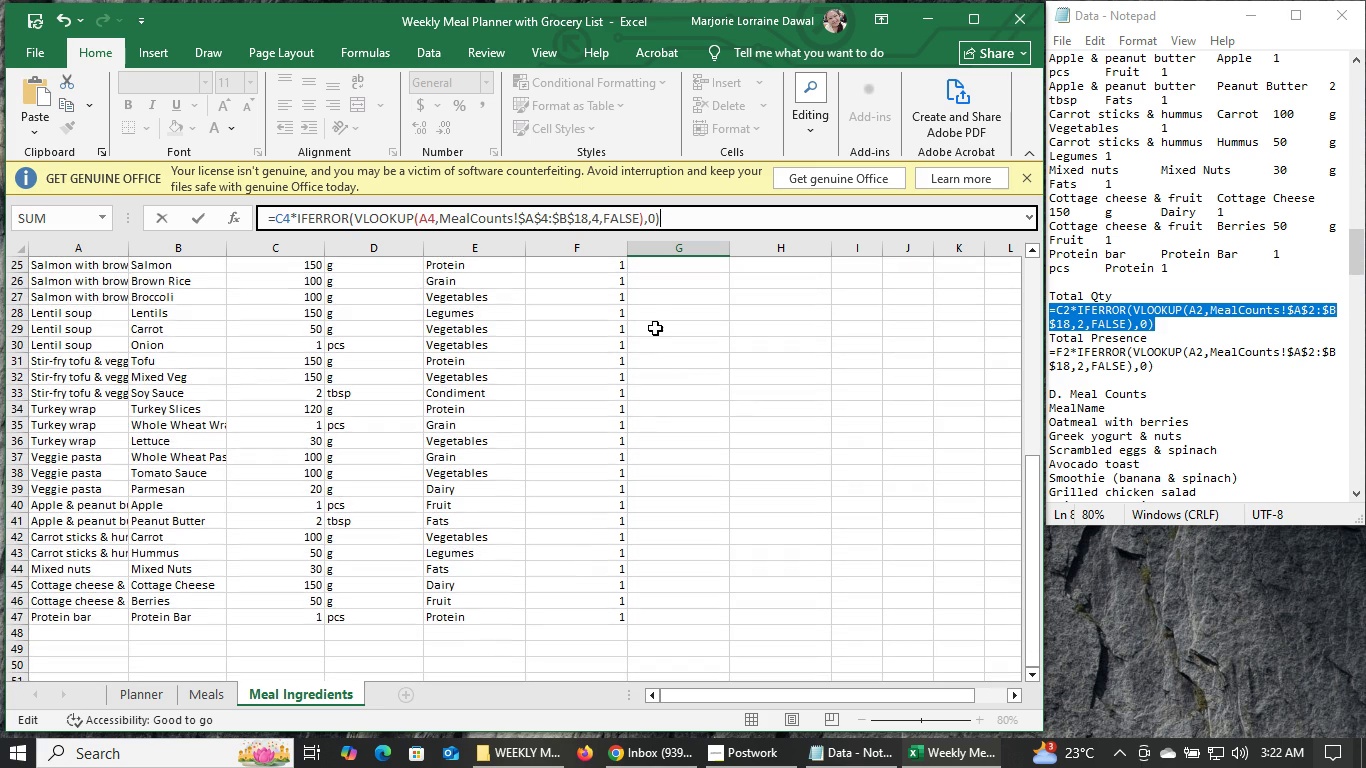 
scroll: coordinate [677, 220], scroll_direction: up, amount: 7.0
 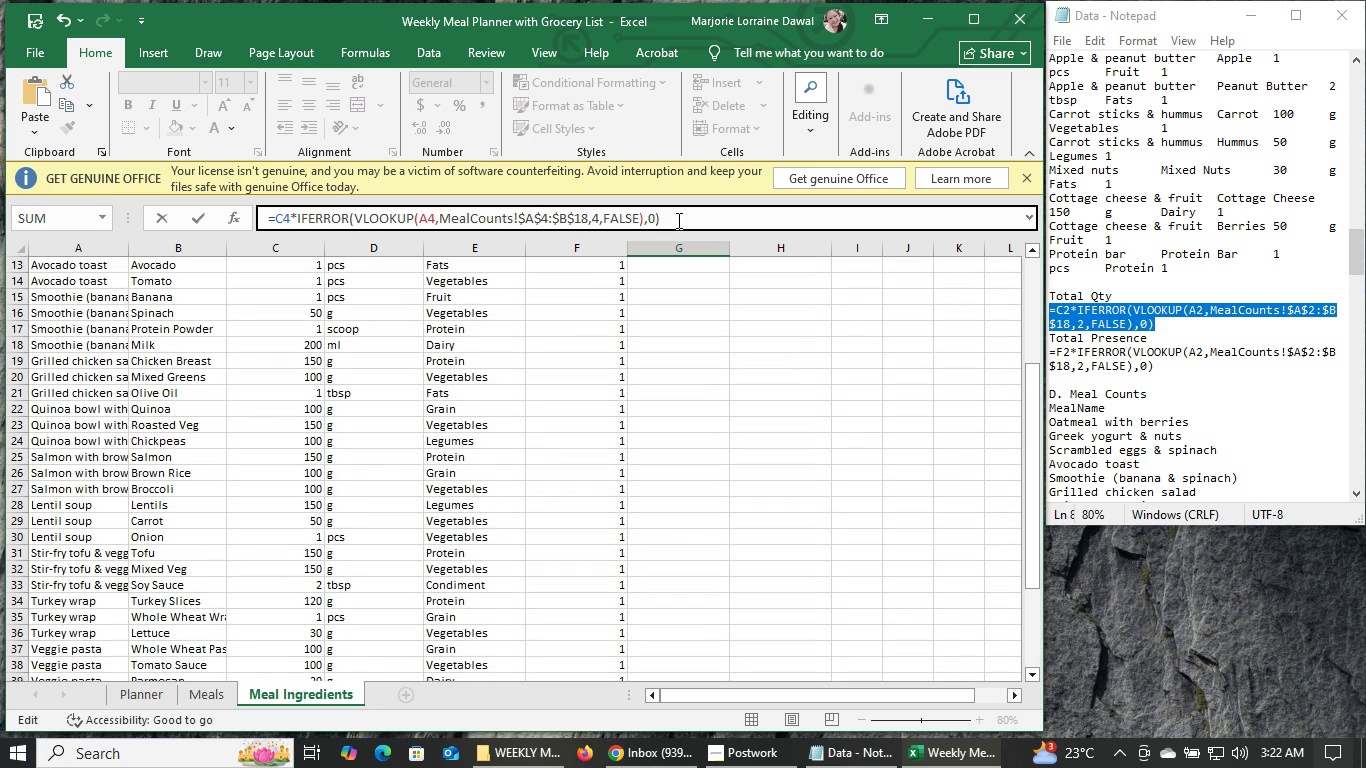 
left_click([677, 220])
 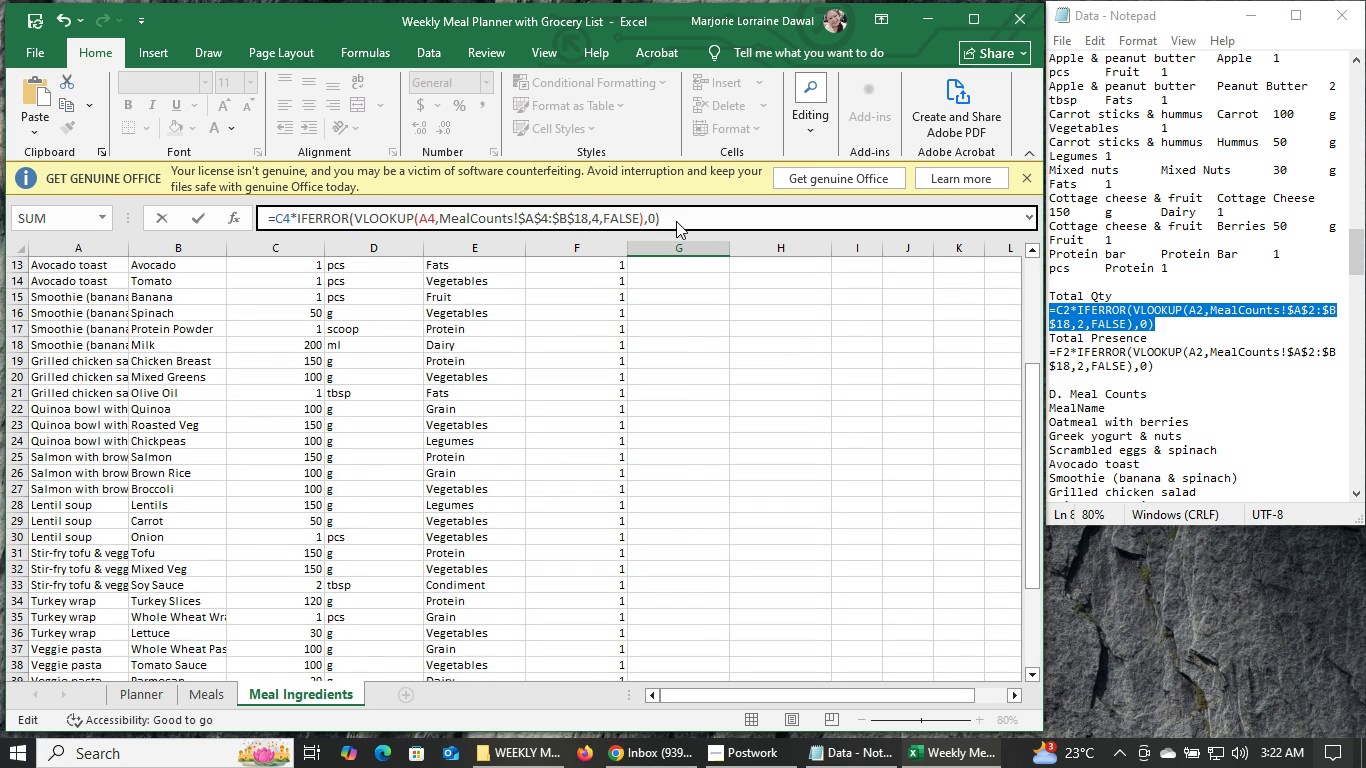 
key(Enter)
 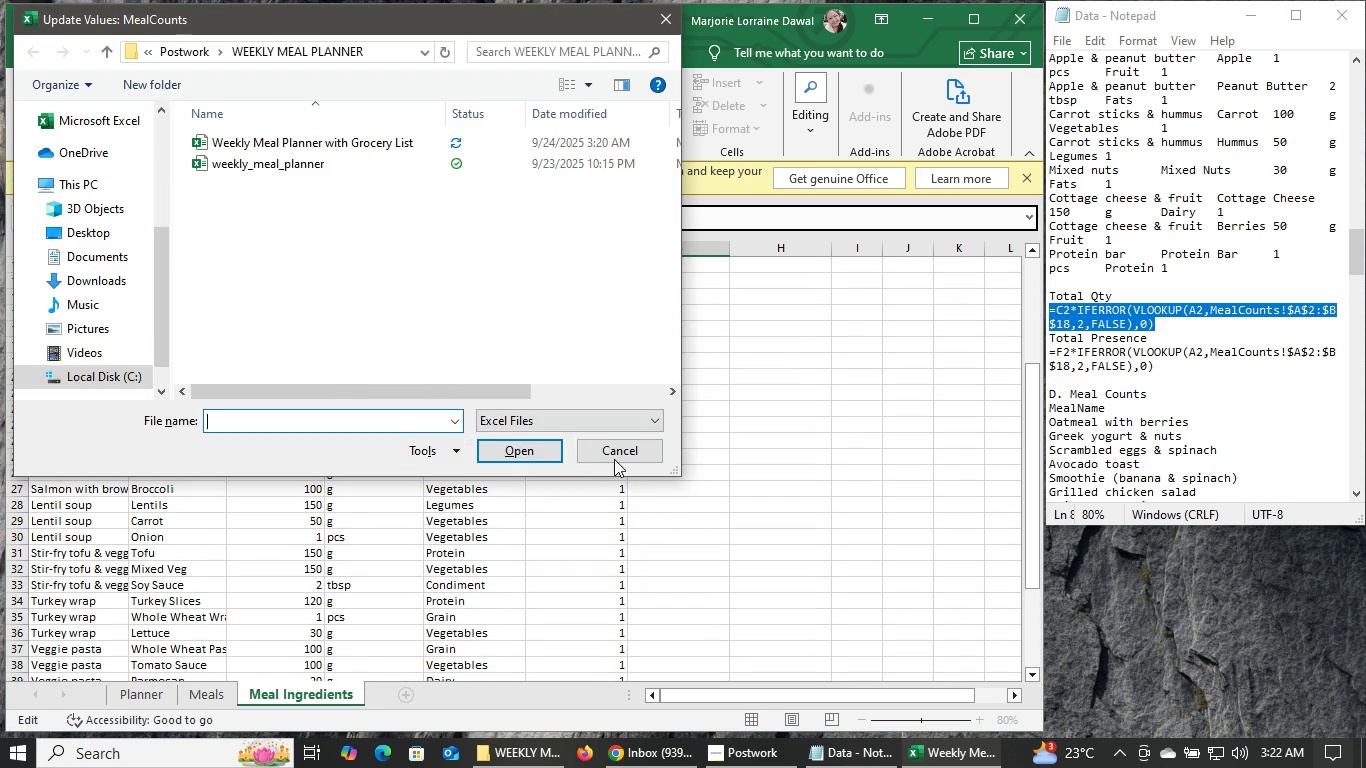 
left_click([615, 458])
 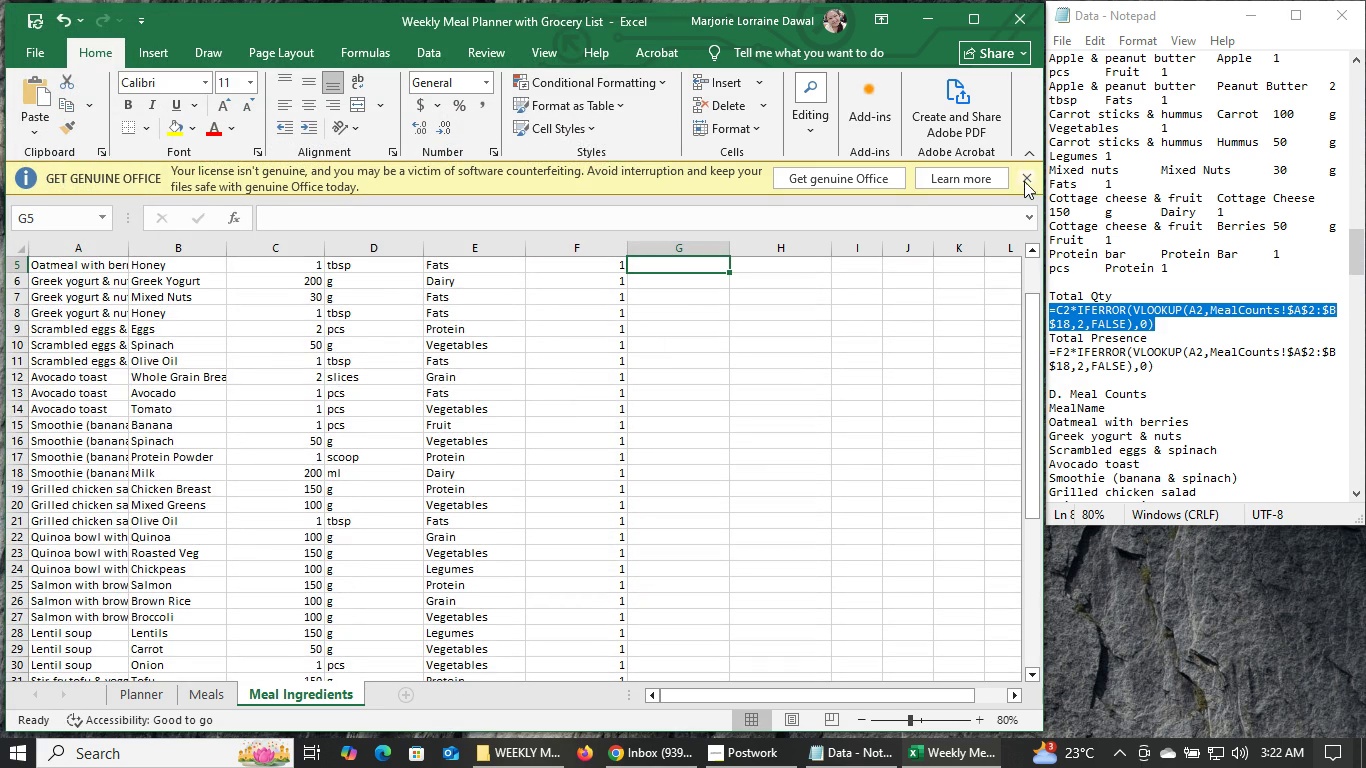 
left_click([1021, 172])